 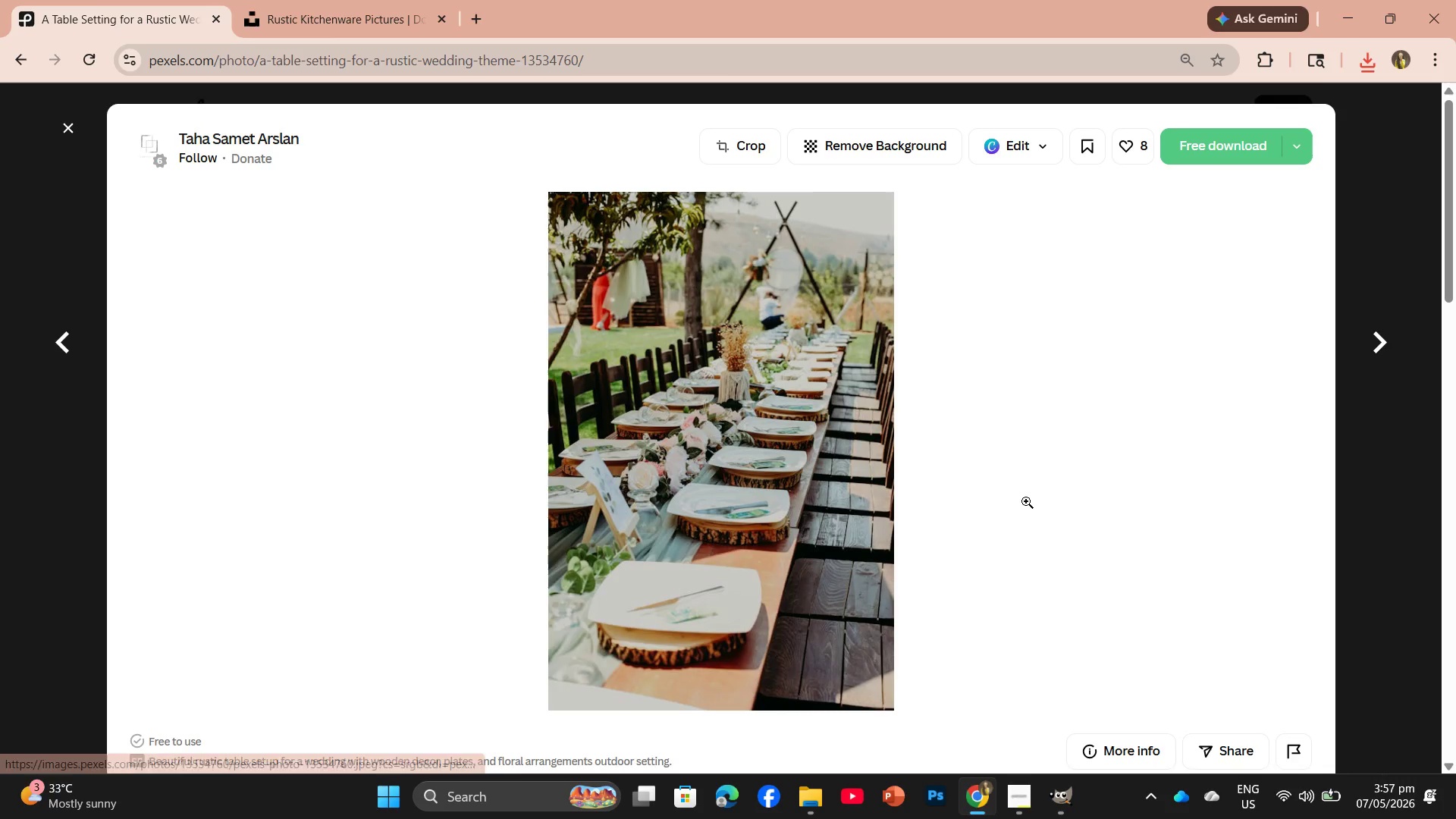 
scroll: coordinate [891, 473], scroll_direction: down, amount: 8.0
 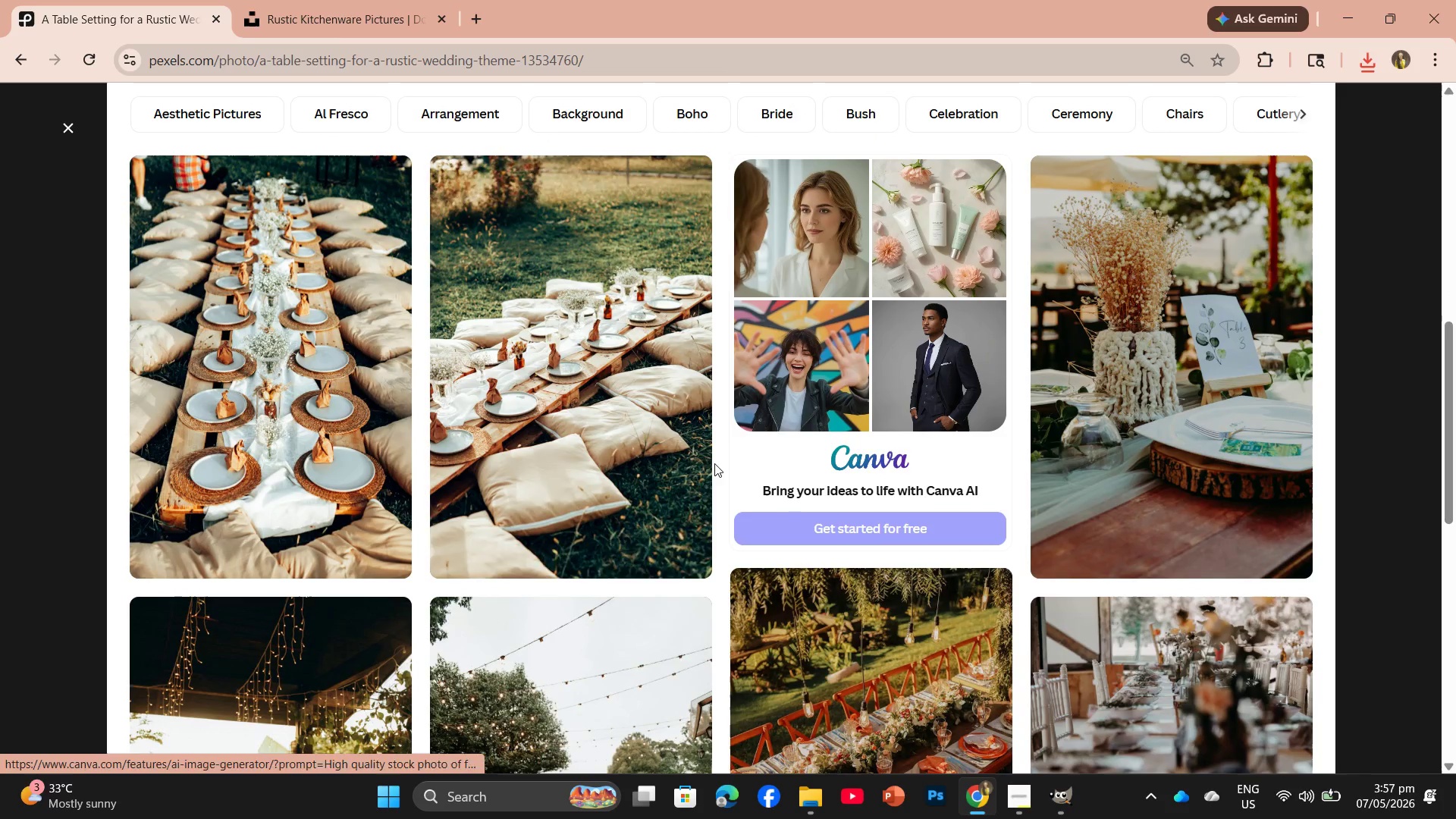 
scroll: coordinate [661, 450], scroll_direction: up, amount: 6.0
 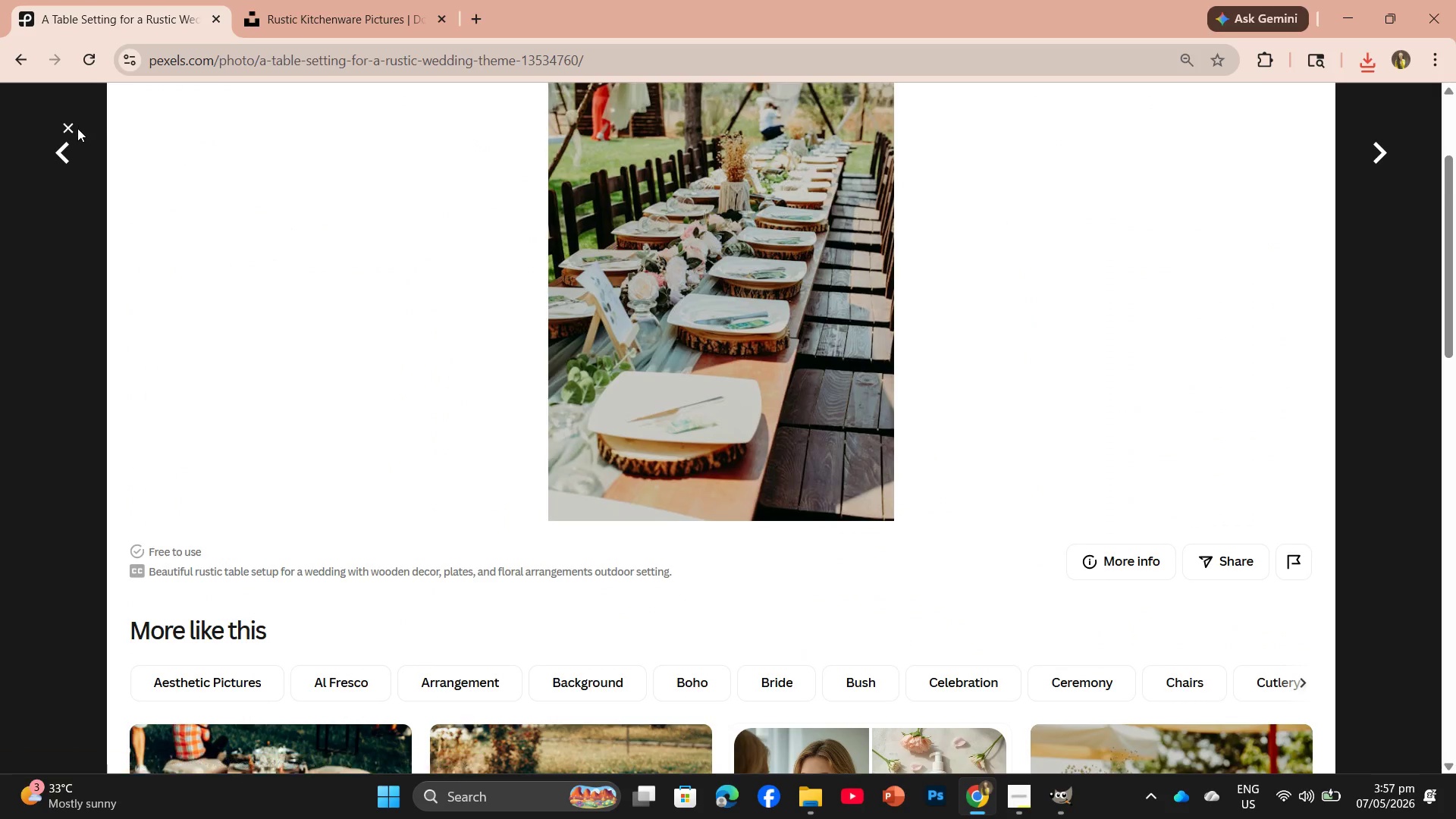 
left_click([68, 159])
 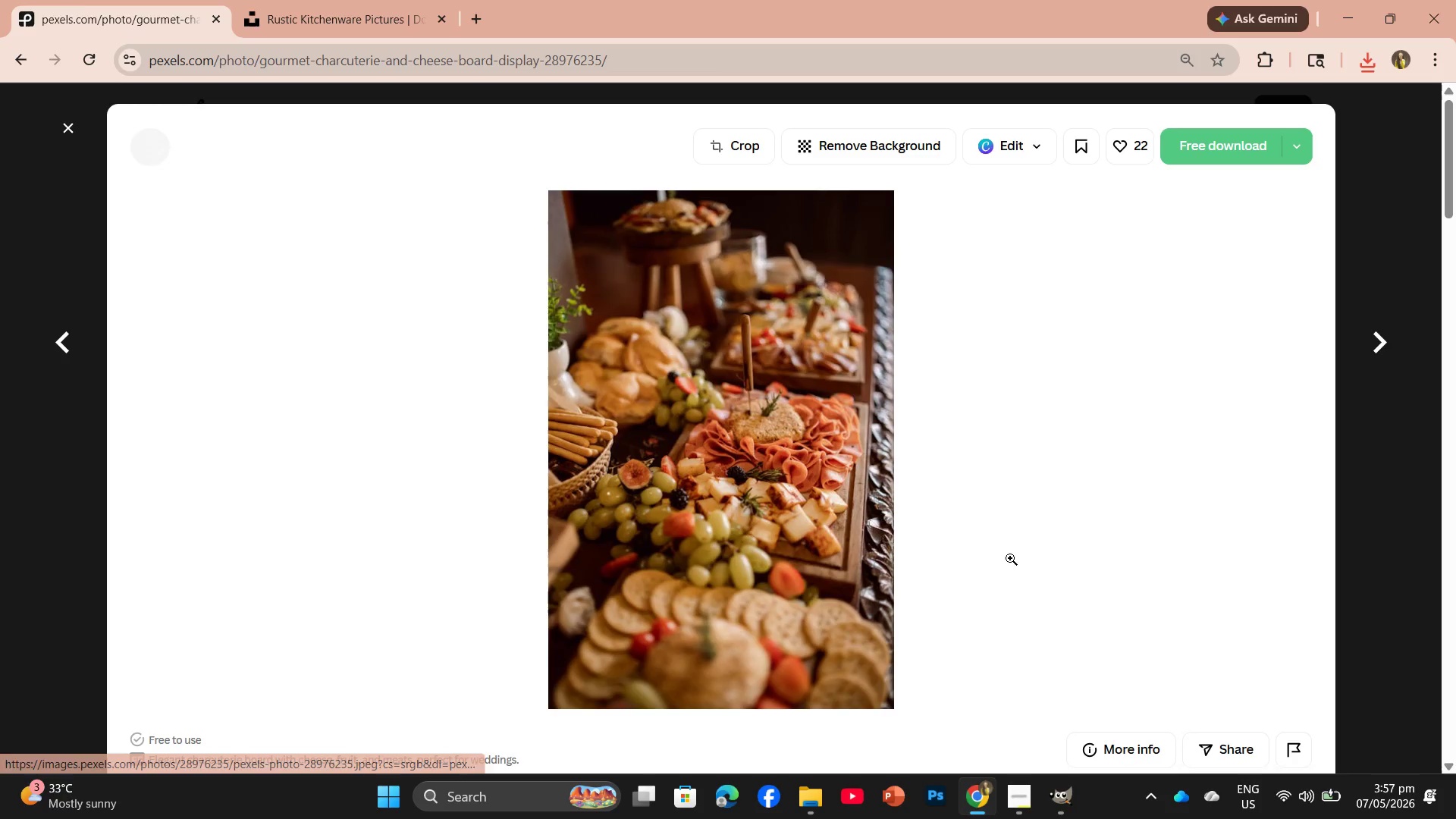 
scroll: coordinate [902, 508], scroll_direction: down, amount: 6.0
 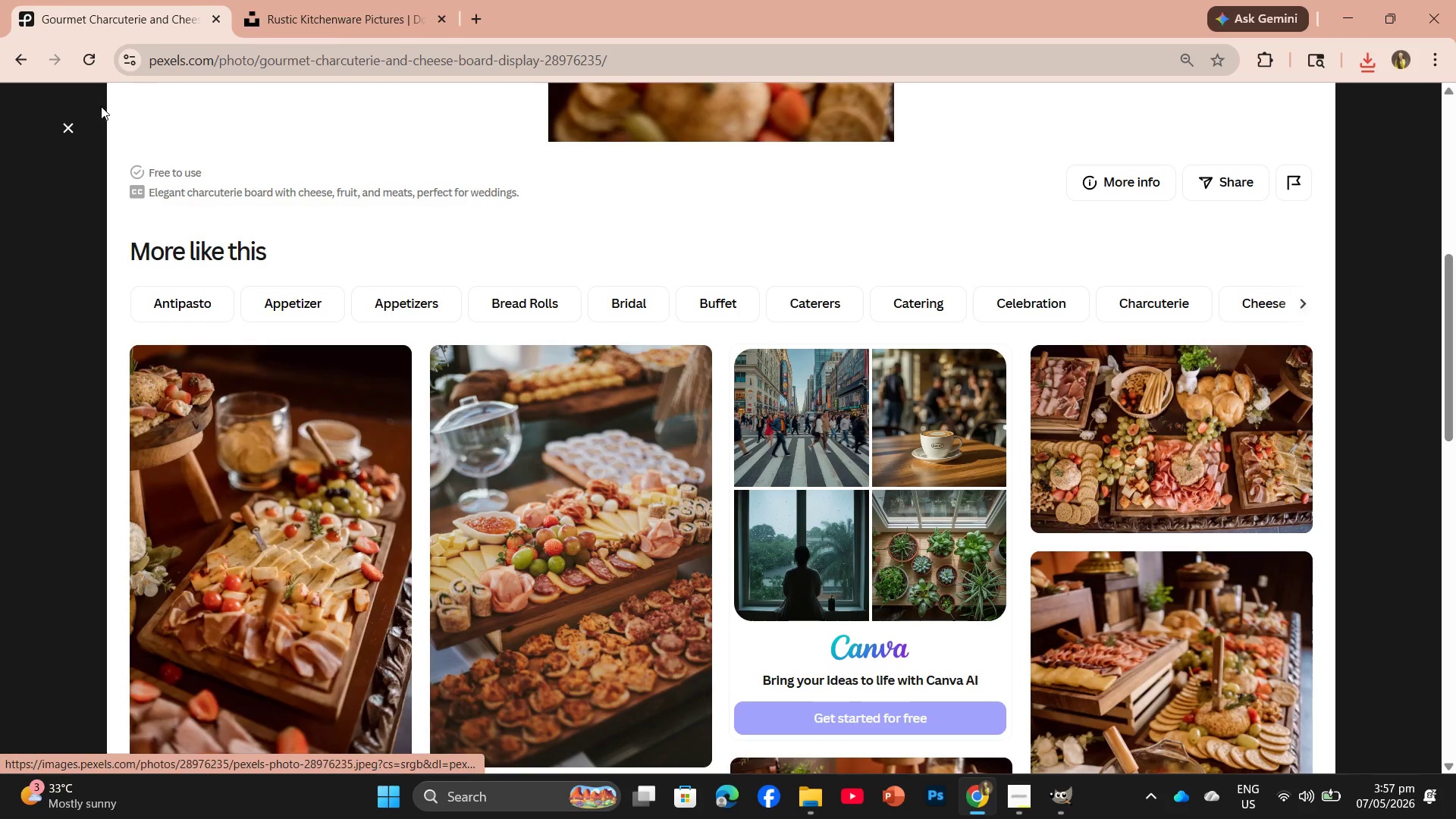 
left_click([73, 133])
 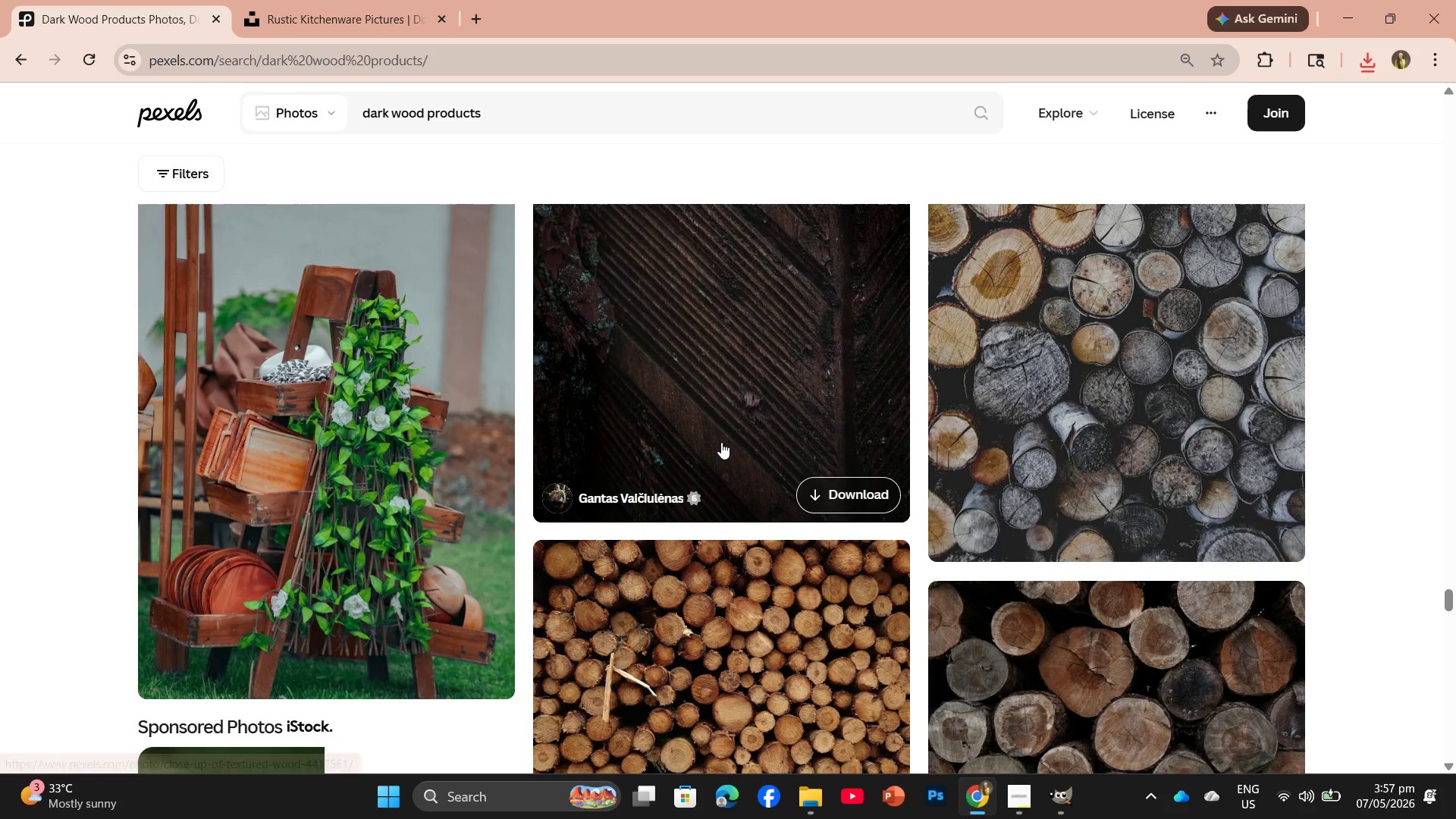 
scroll: coordinate [890, 482], scroll_direction: down, amount: 9.0
 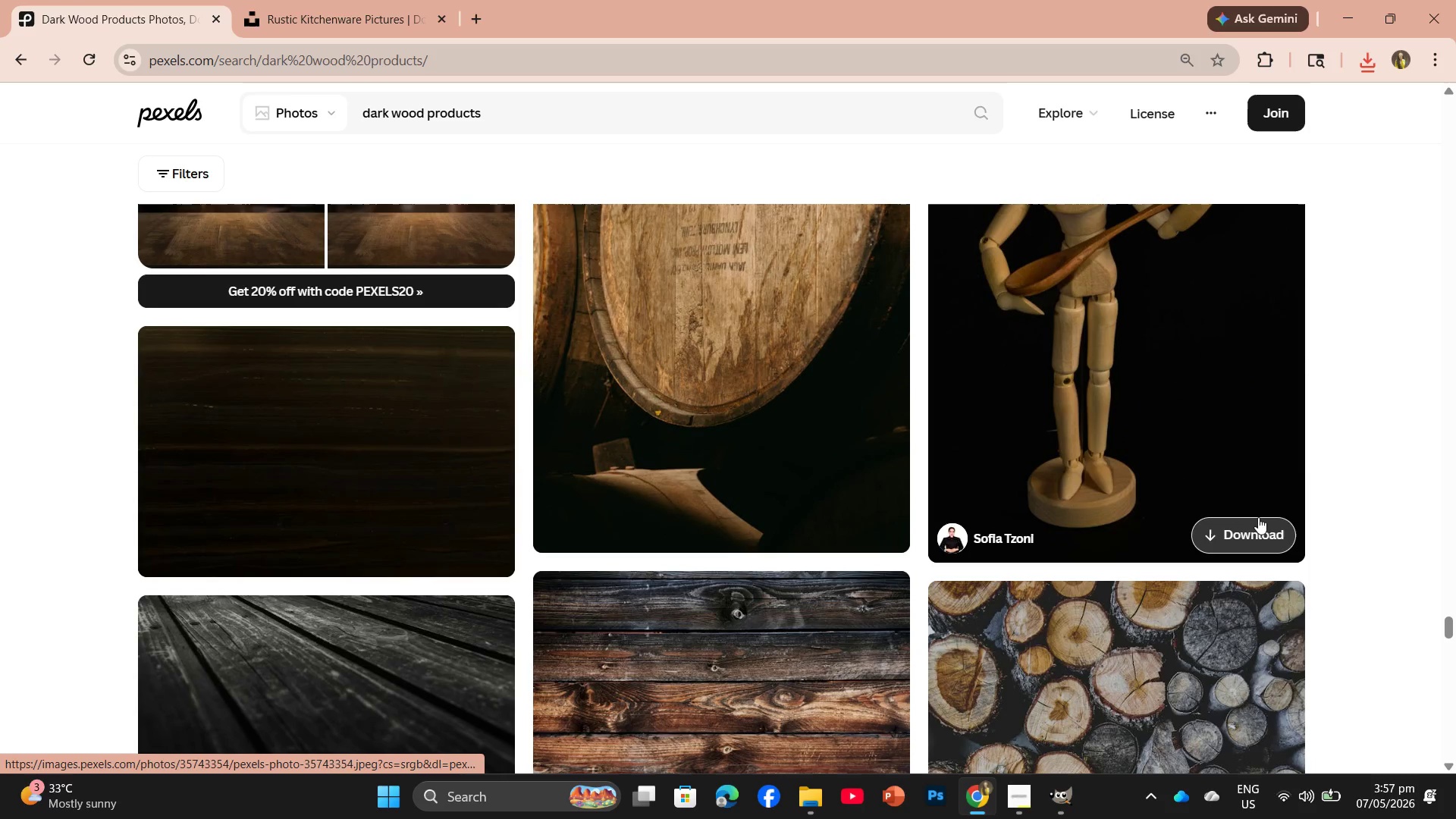 
left_click([1257, 516])
 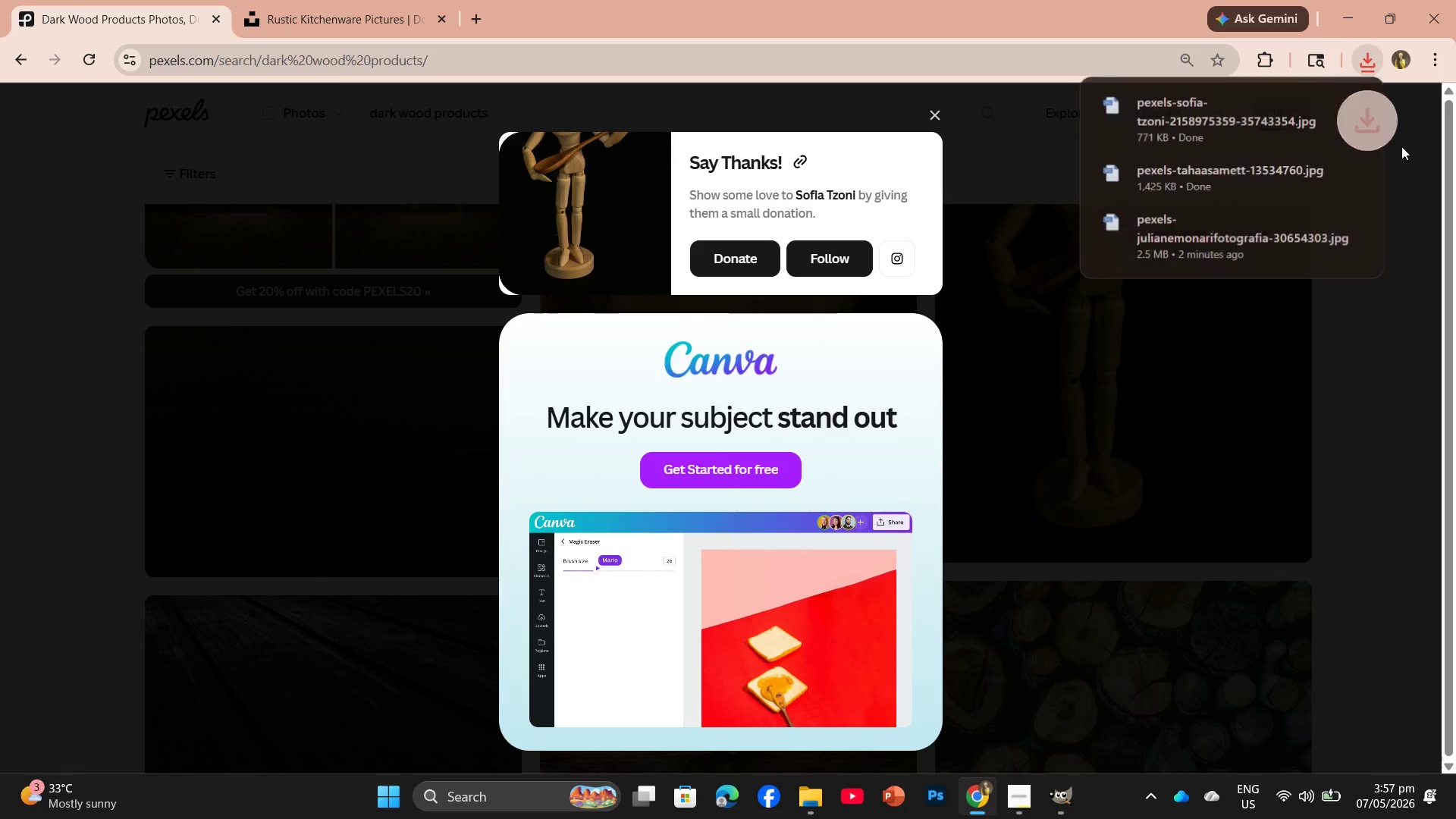 
left_click_drag(start_coordinate=[1198, 123], to_coordinate=[528, 62])
 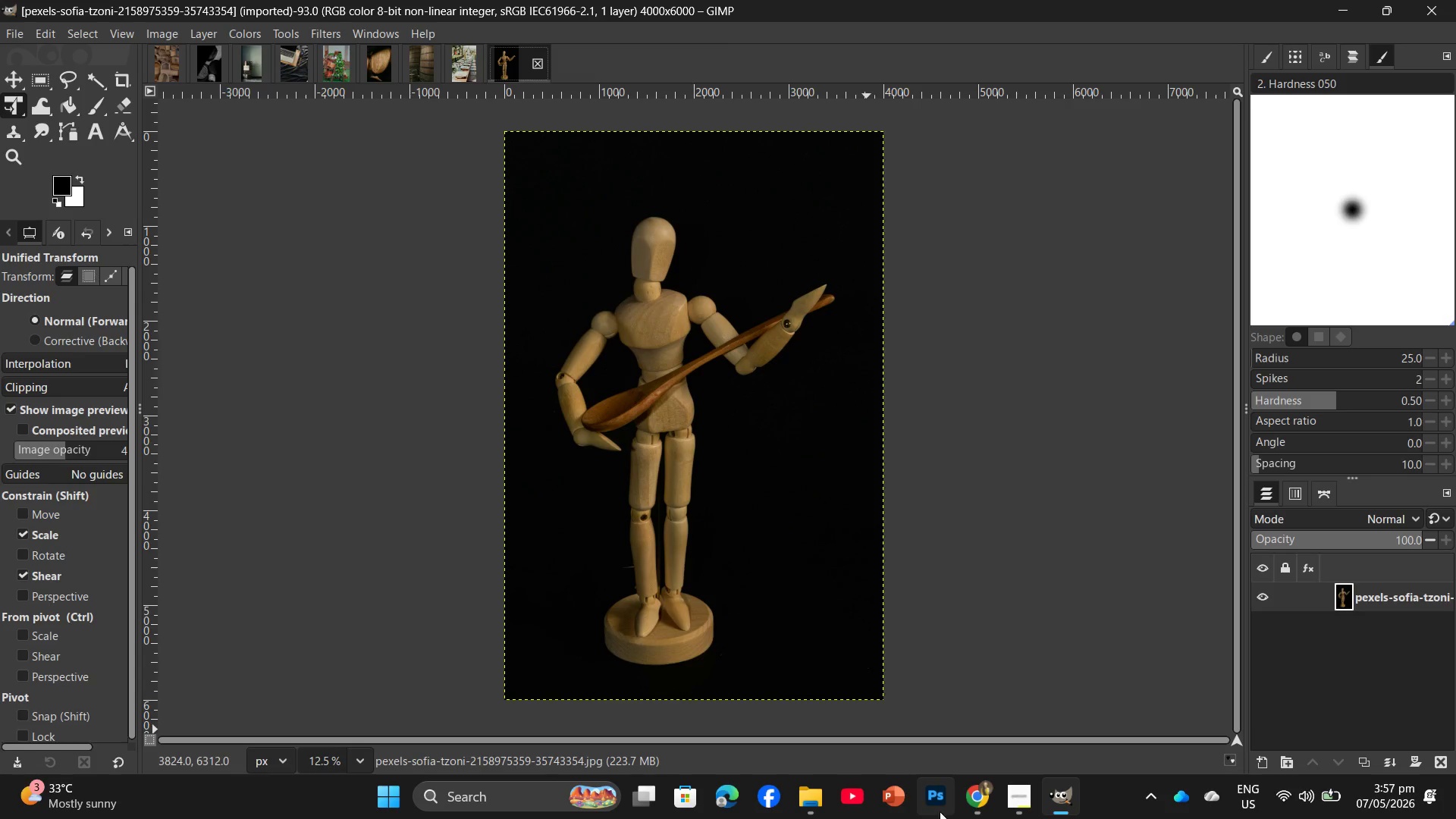 
left_click([970, 803])
 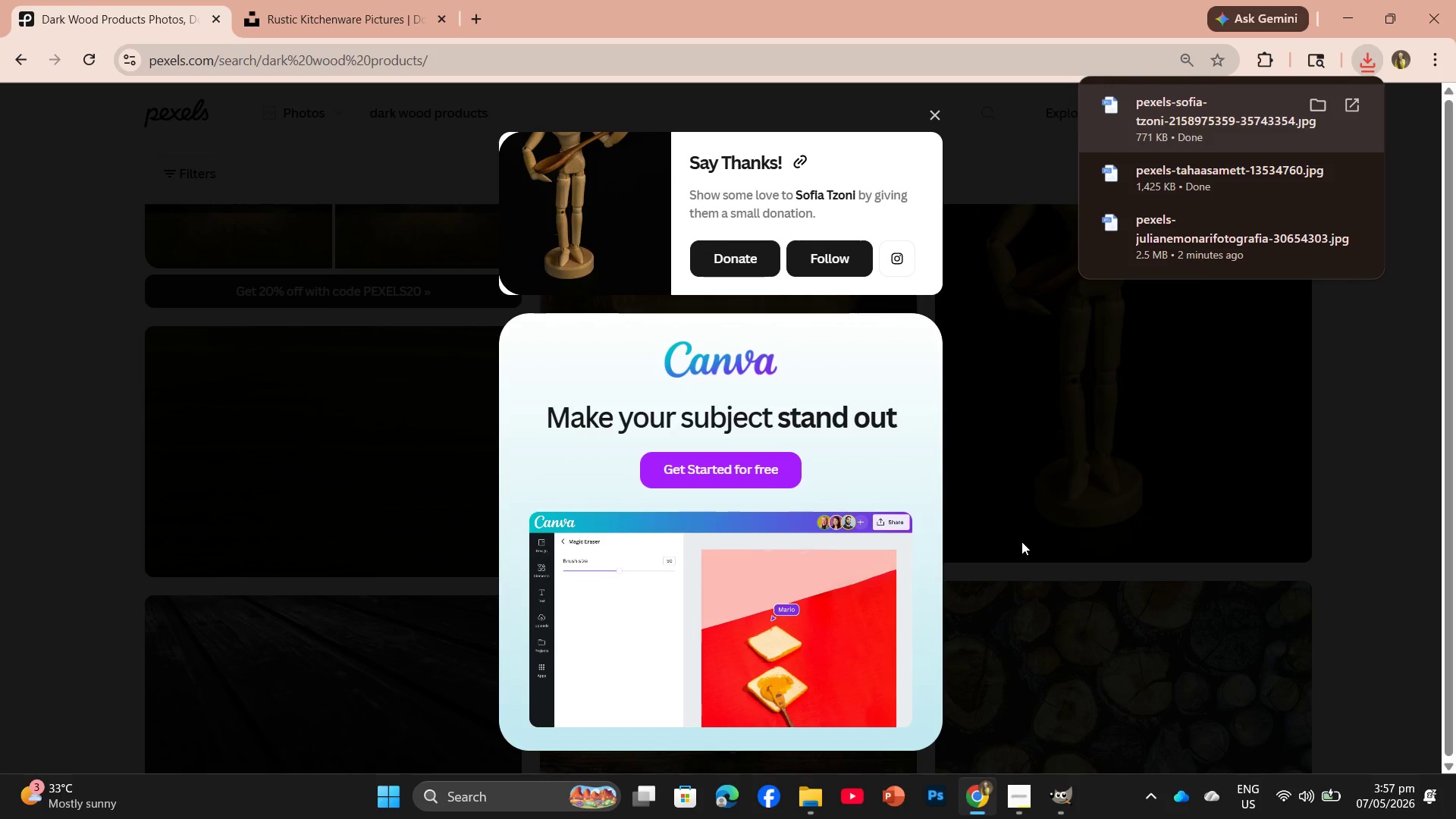 
left_click([1023, 541])
 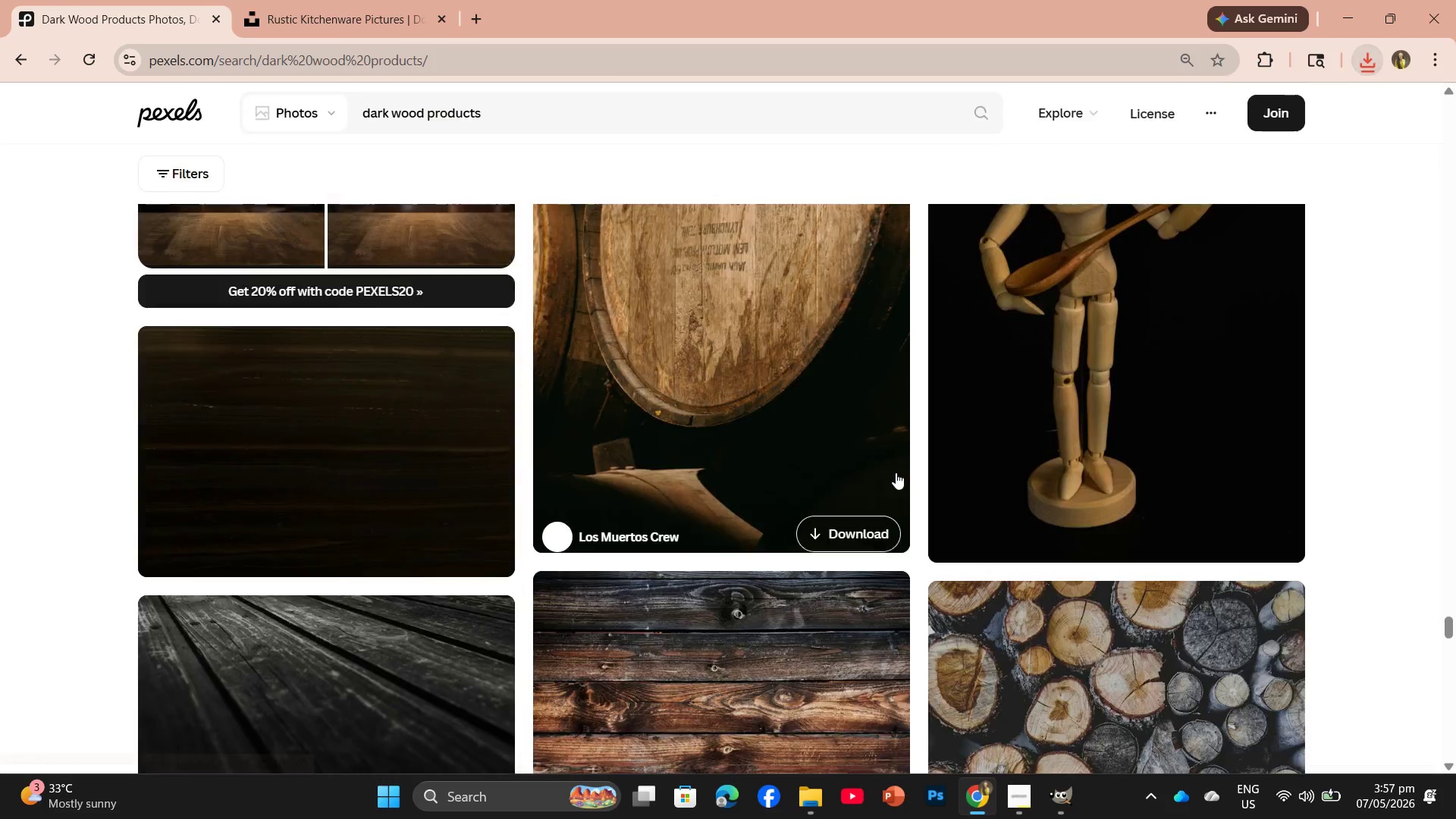 
scroll: coordinate [890, 470], scroll_direction: down, amount: 7.0
 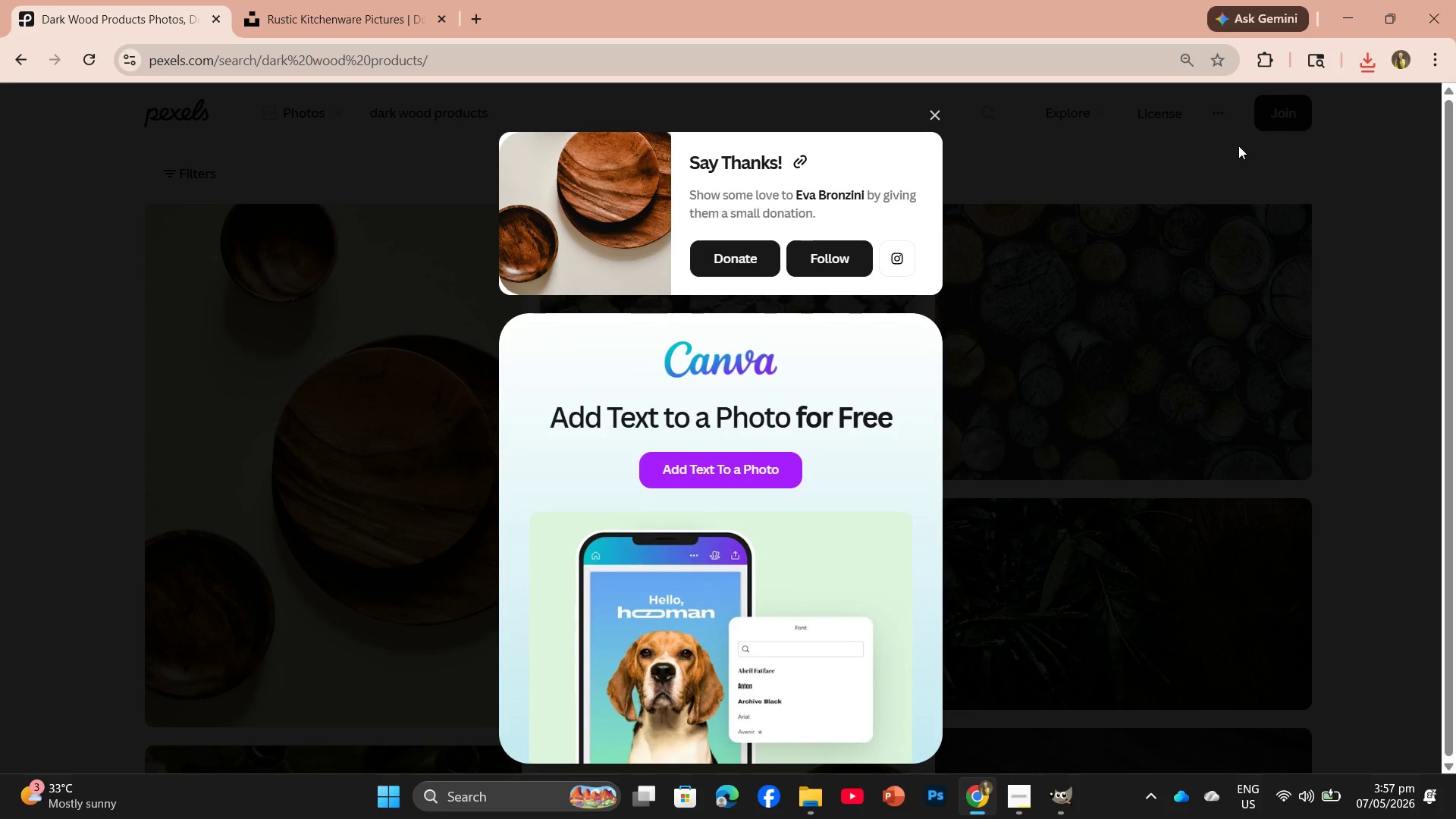 
wait(6.58)
 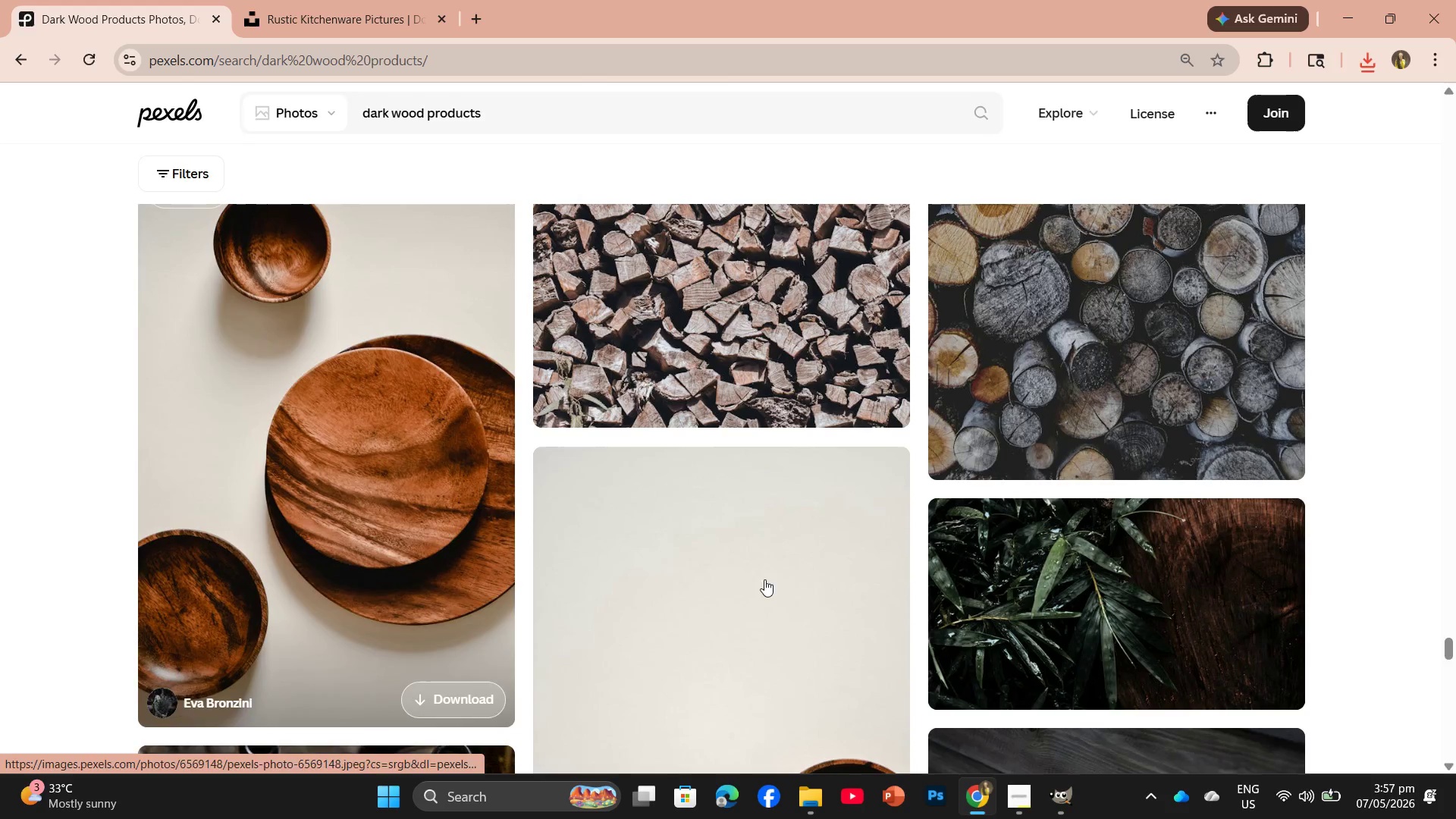 
left_click([1354, 59])
 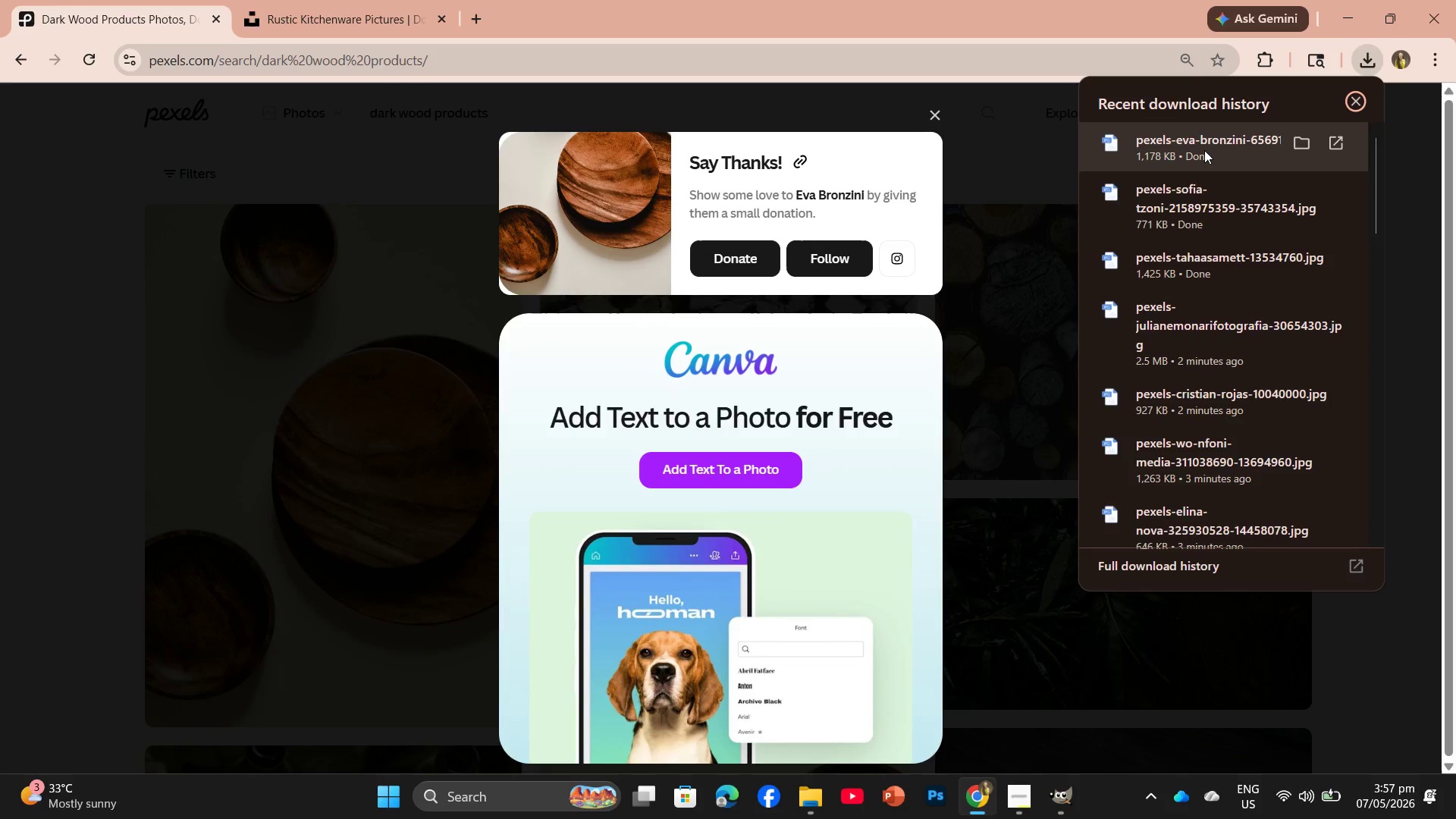 
left_click_drag(start_coordinate=[1201, 159], to_coordinate=[578, 60])
 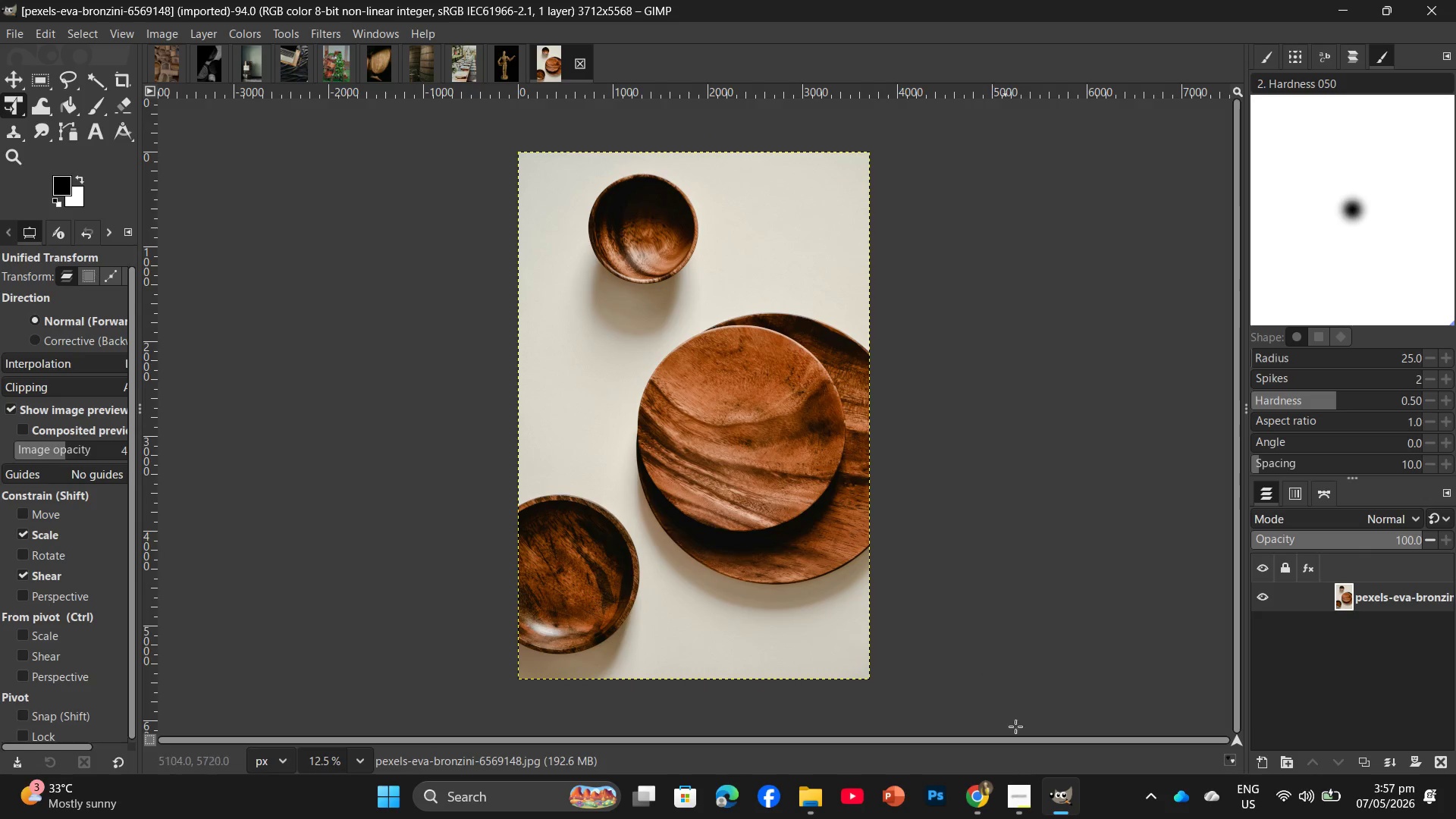 
left_click_drag(start_coordinate=[978, 799], to_coordinate=[978, 808])
 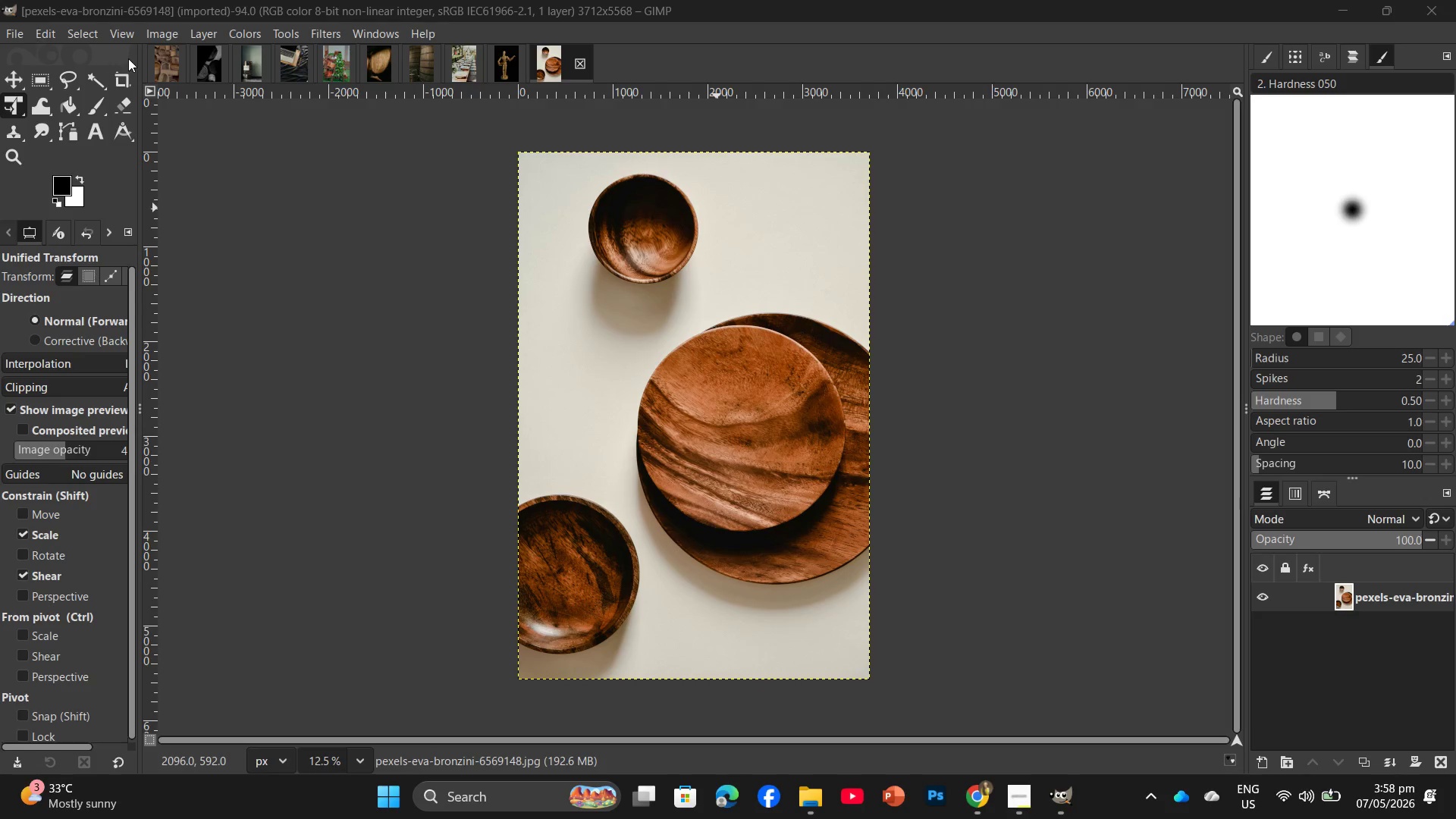 
wait(11.23)
 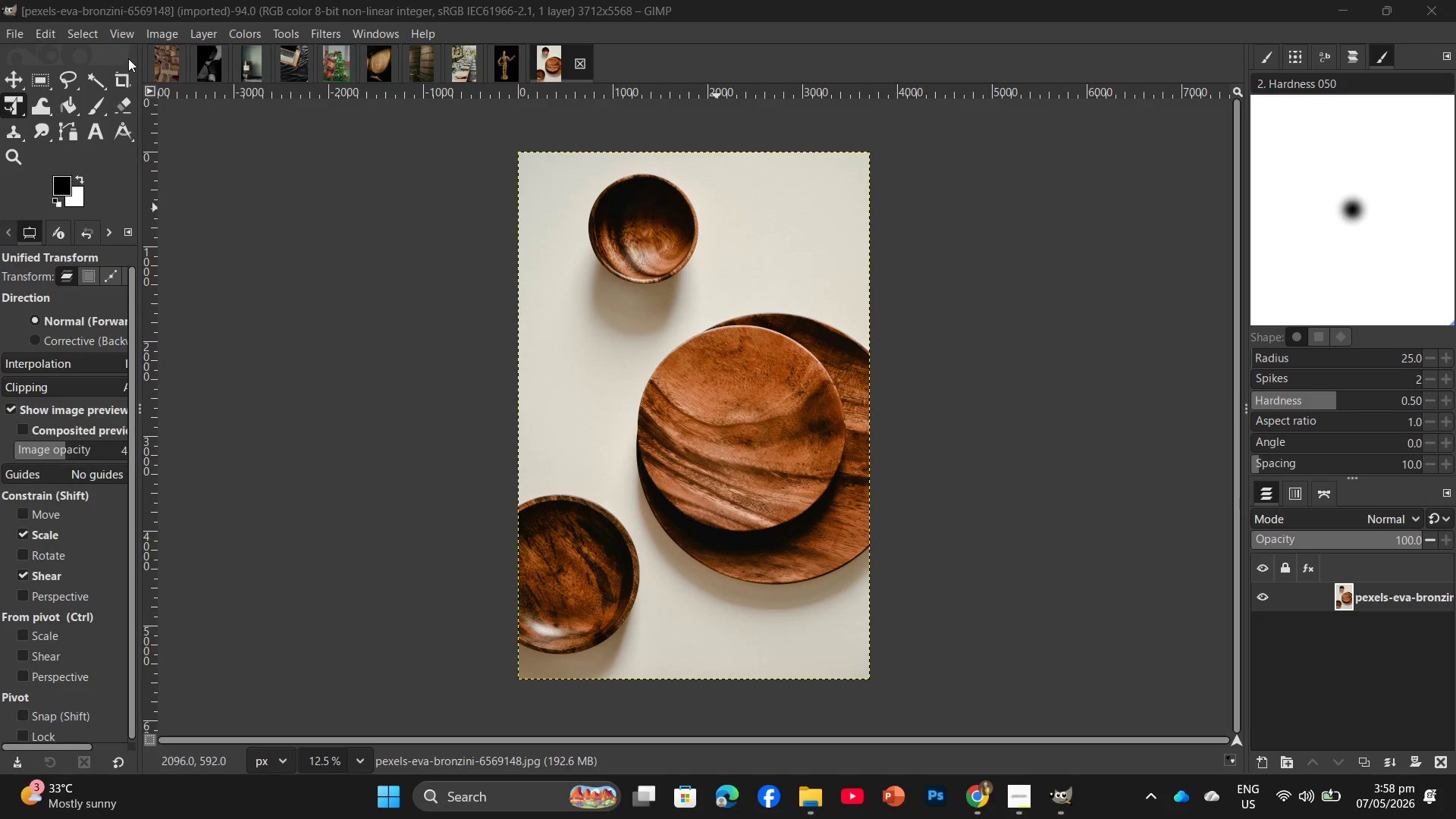 
left_click([817, 803])
 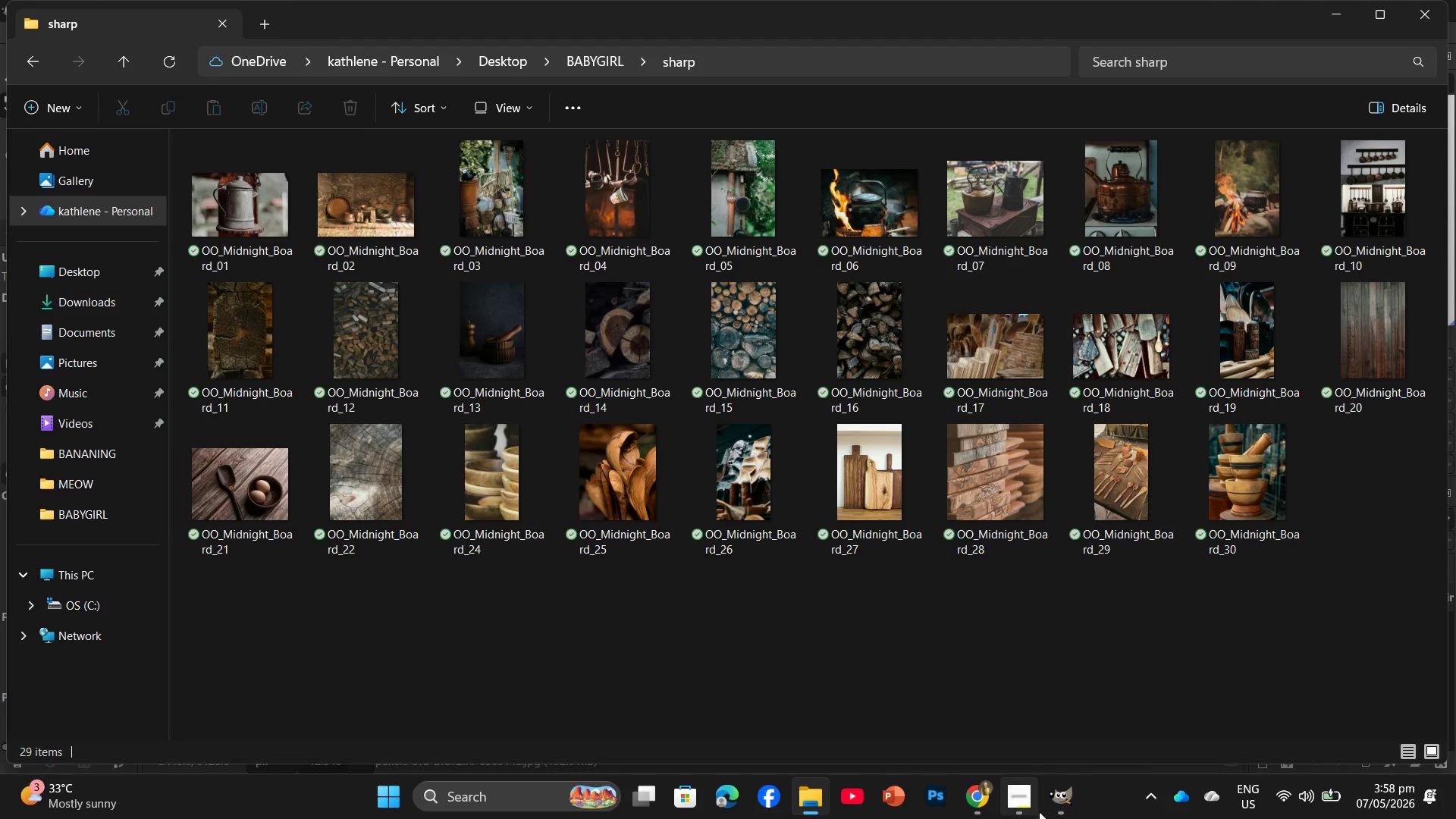 
left_click([1062, 811])